 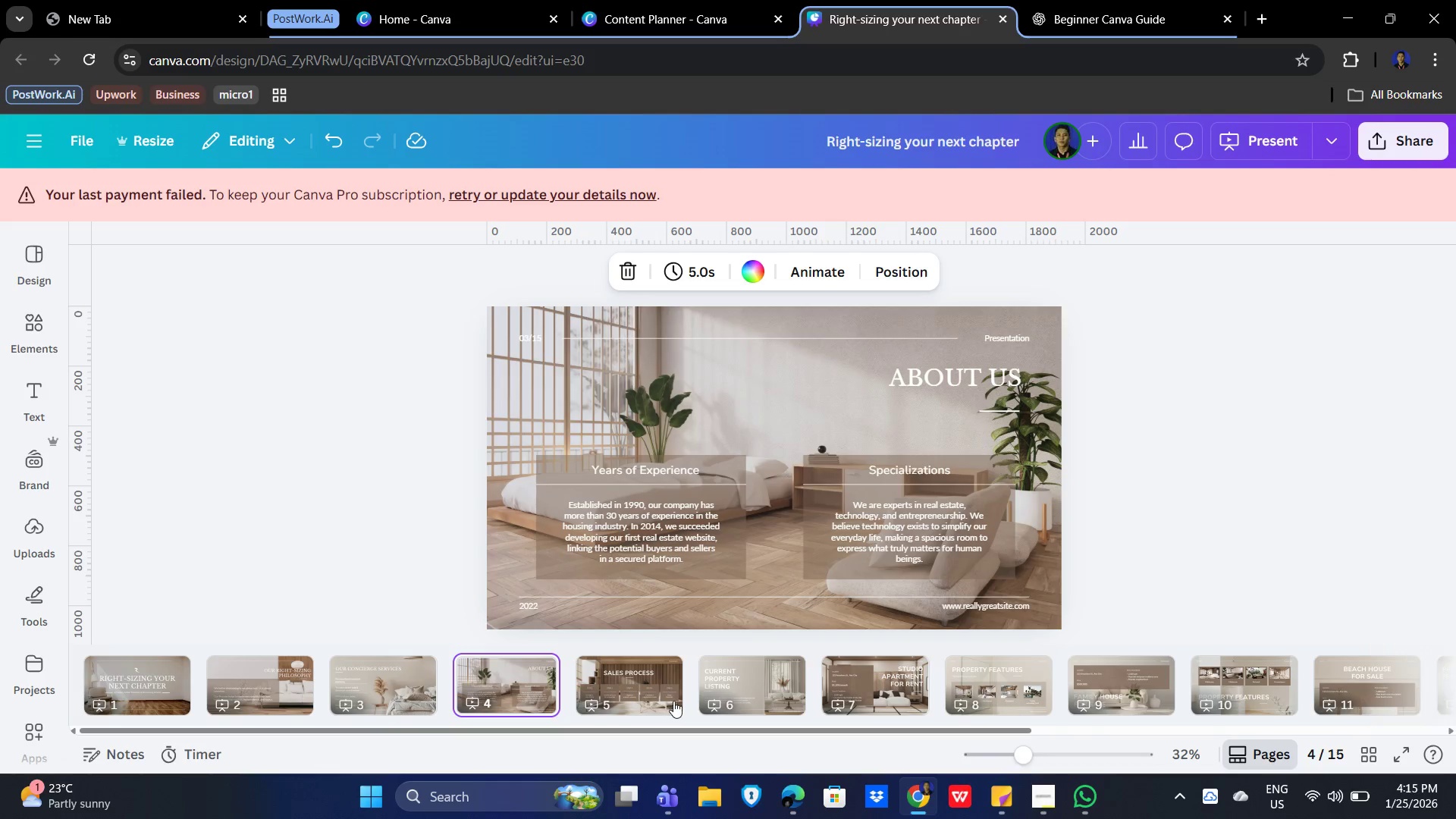 
left_click([661, 695])
 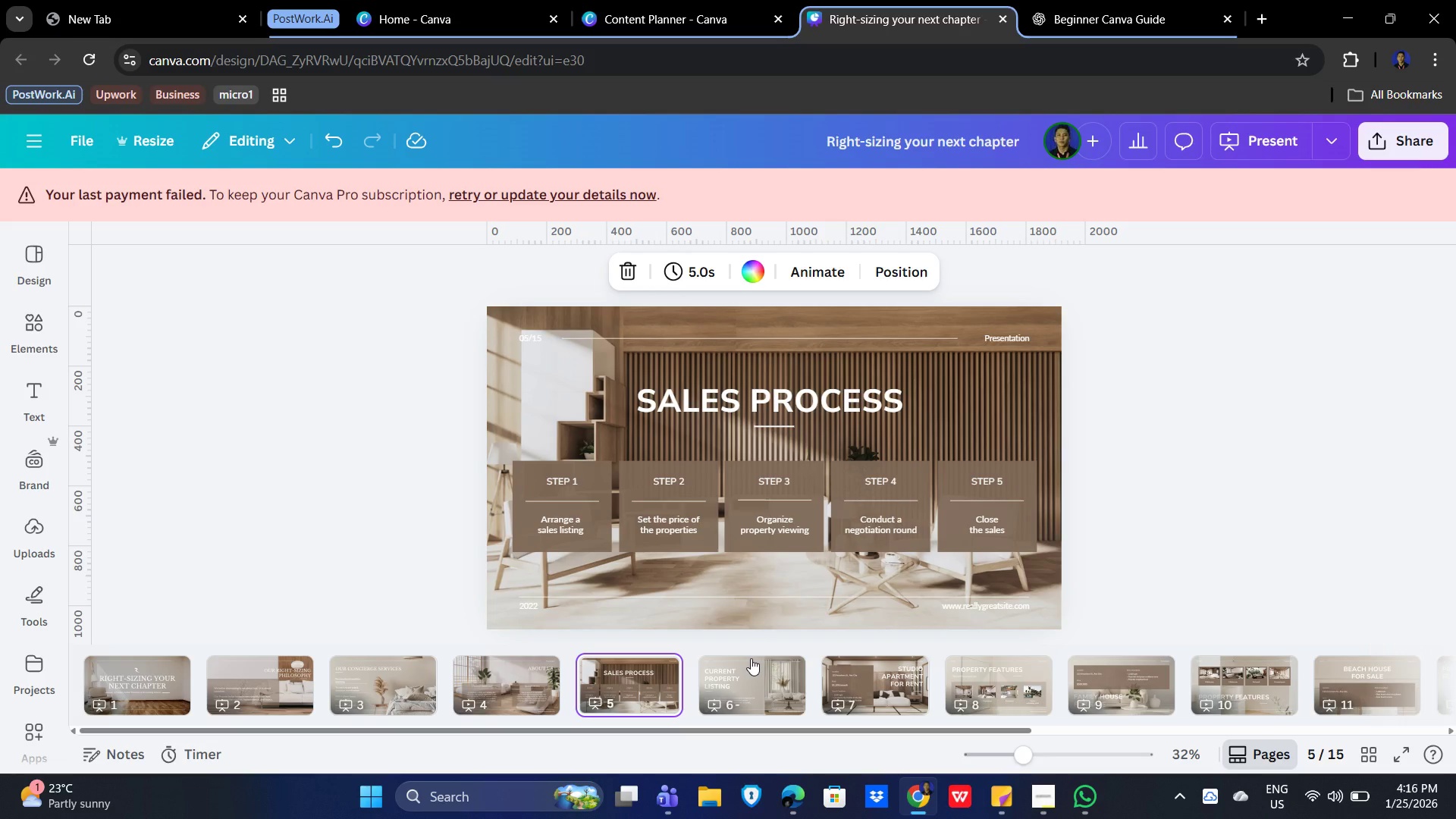 
wait(17.62)
 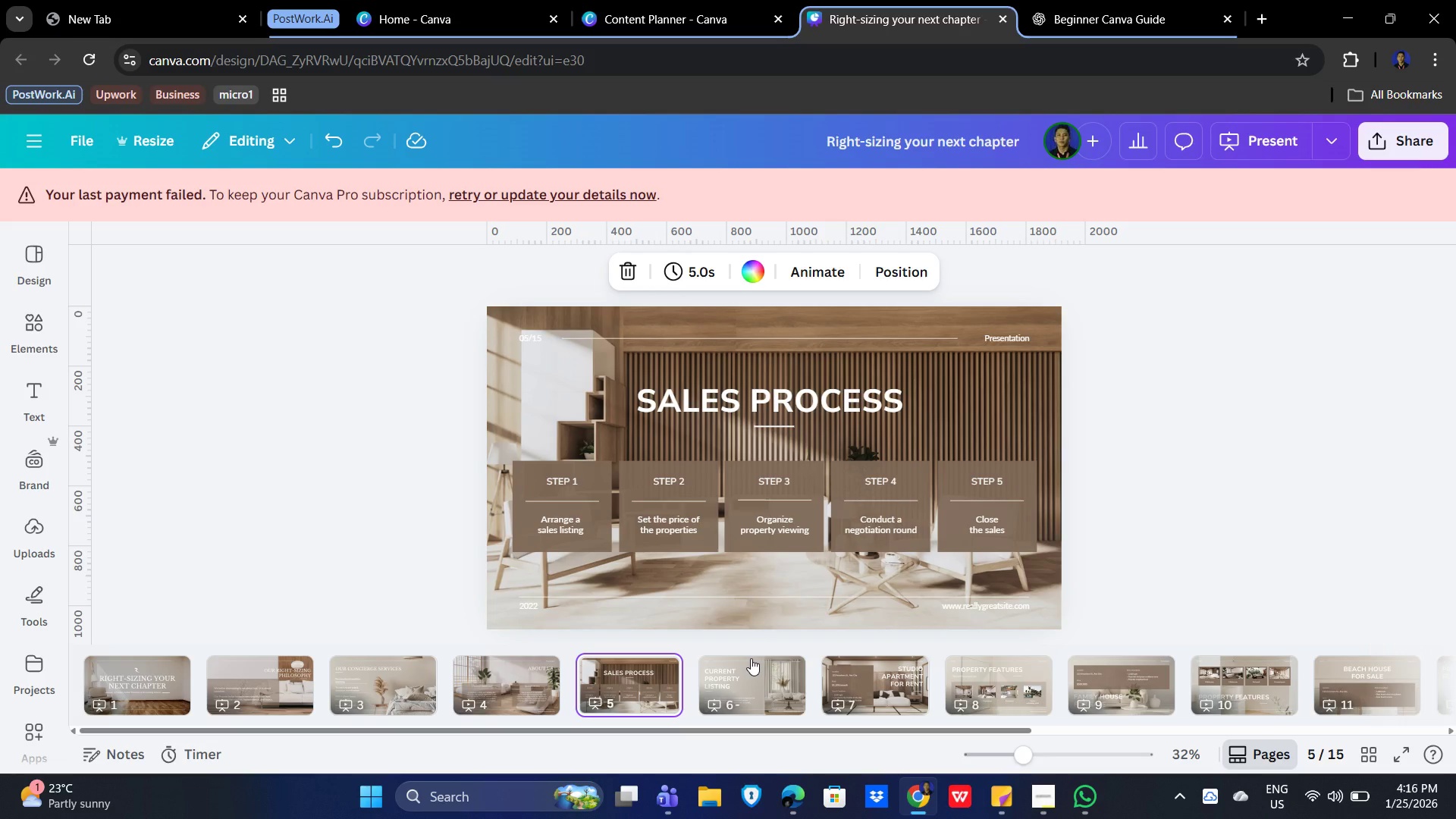 
left_click_drag(start_coordinate=[760, 693], to_coordinate=[755, 692])
 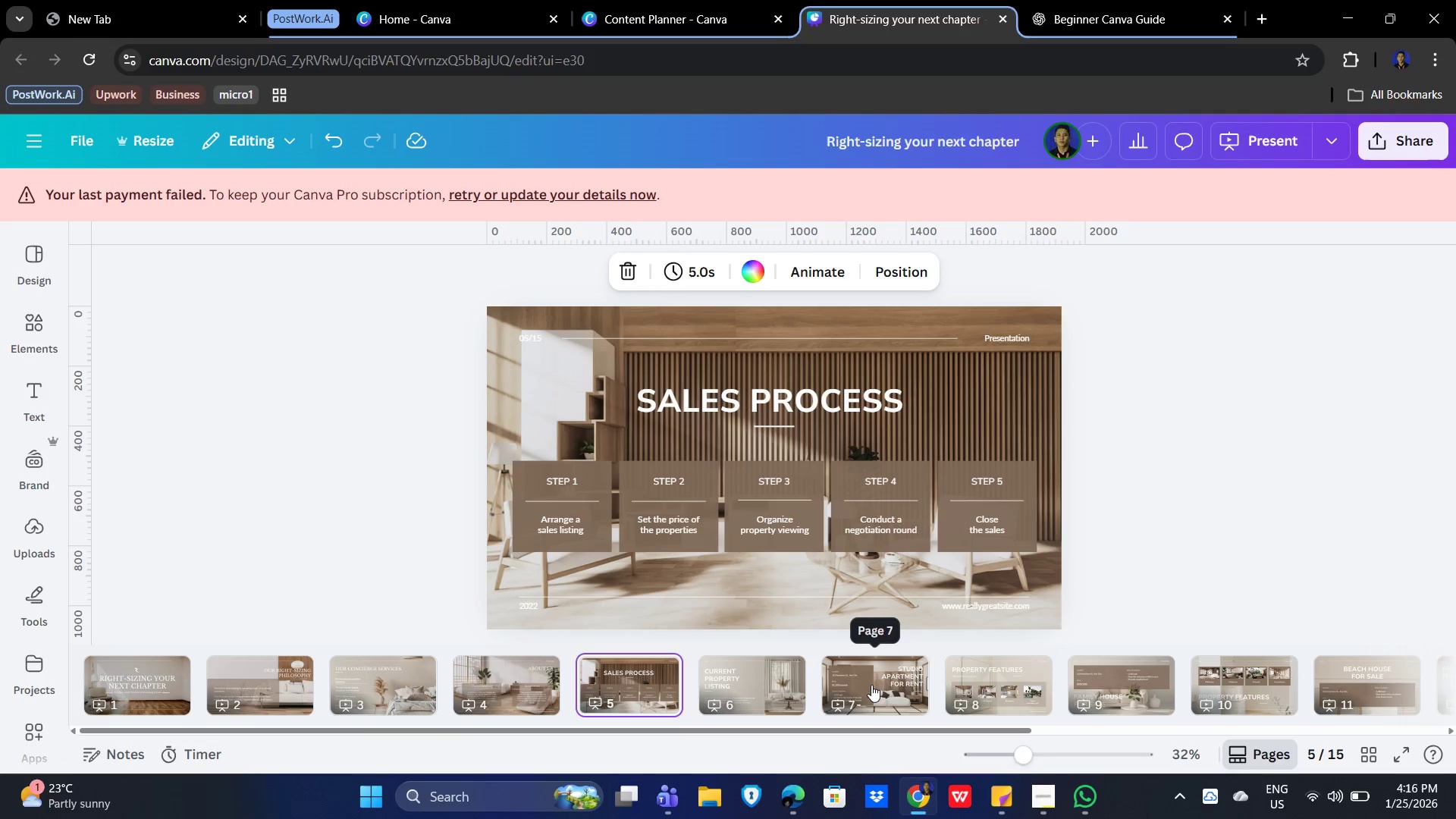 
left_click([761, 695])
 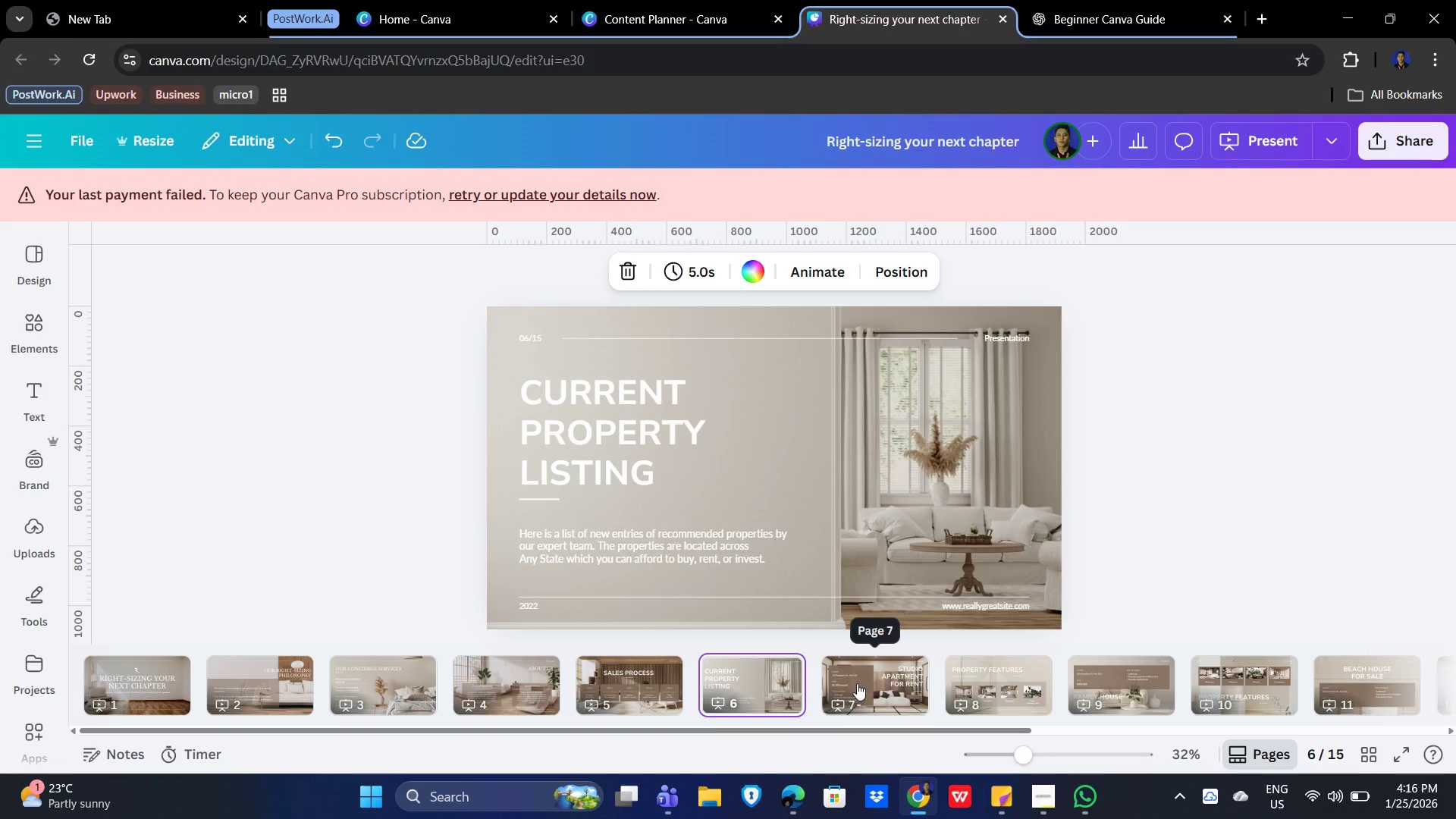 
left_click([857, 683])
 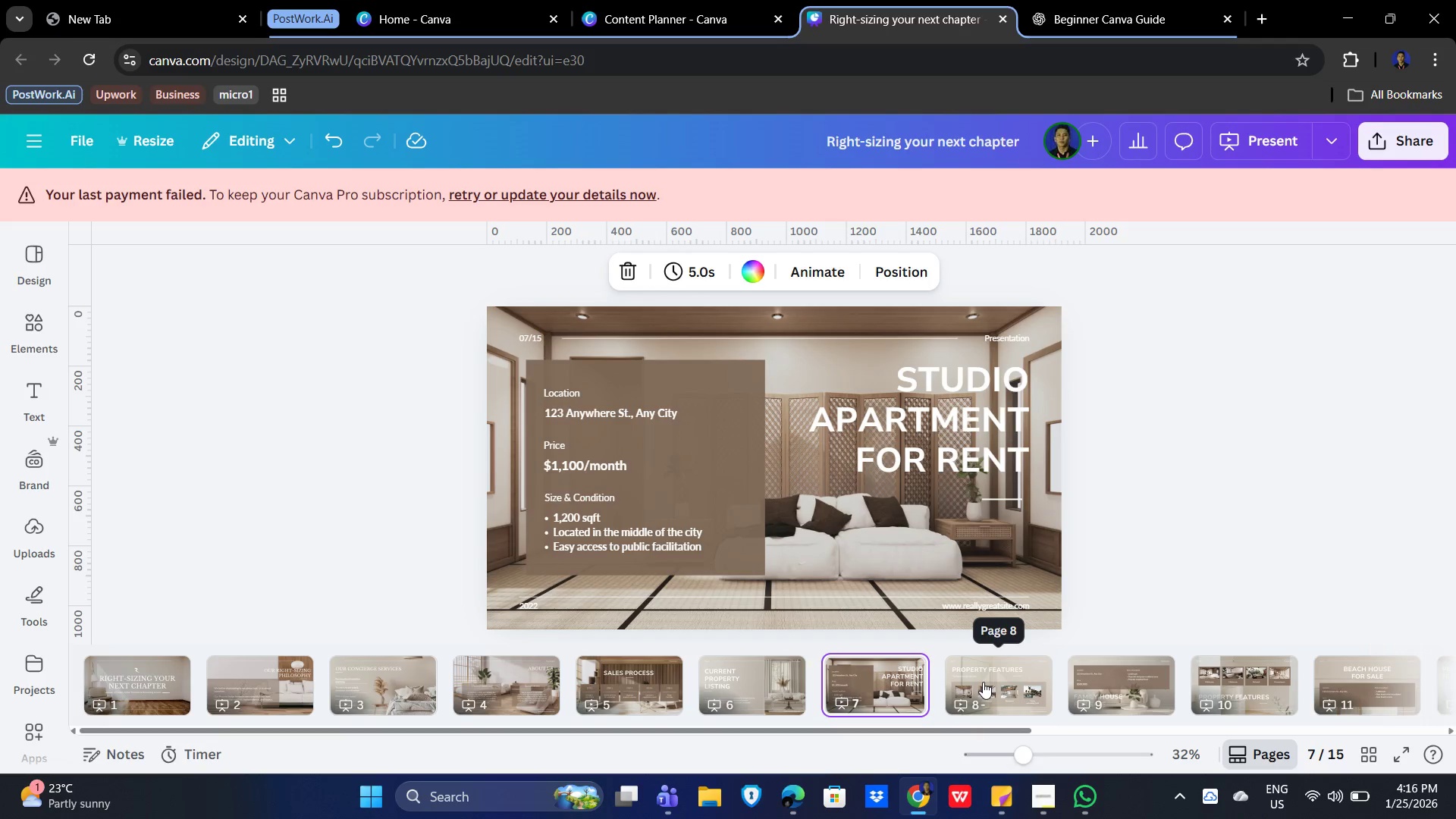 
left_click([983, 682])
 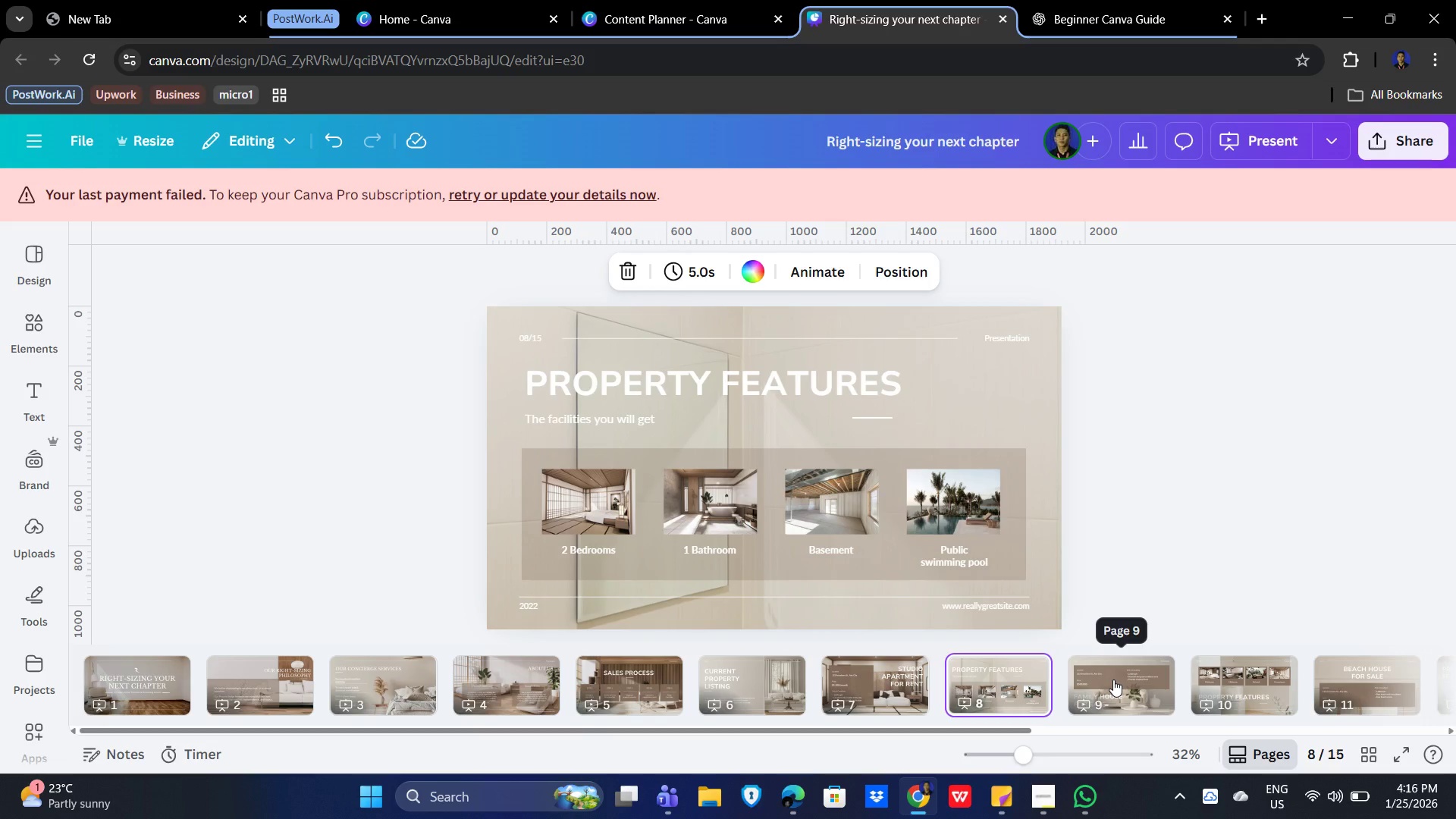 
left_click([1113, 679])
 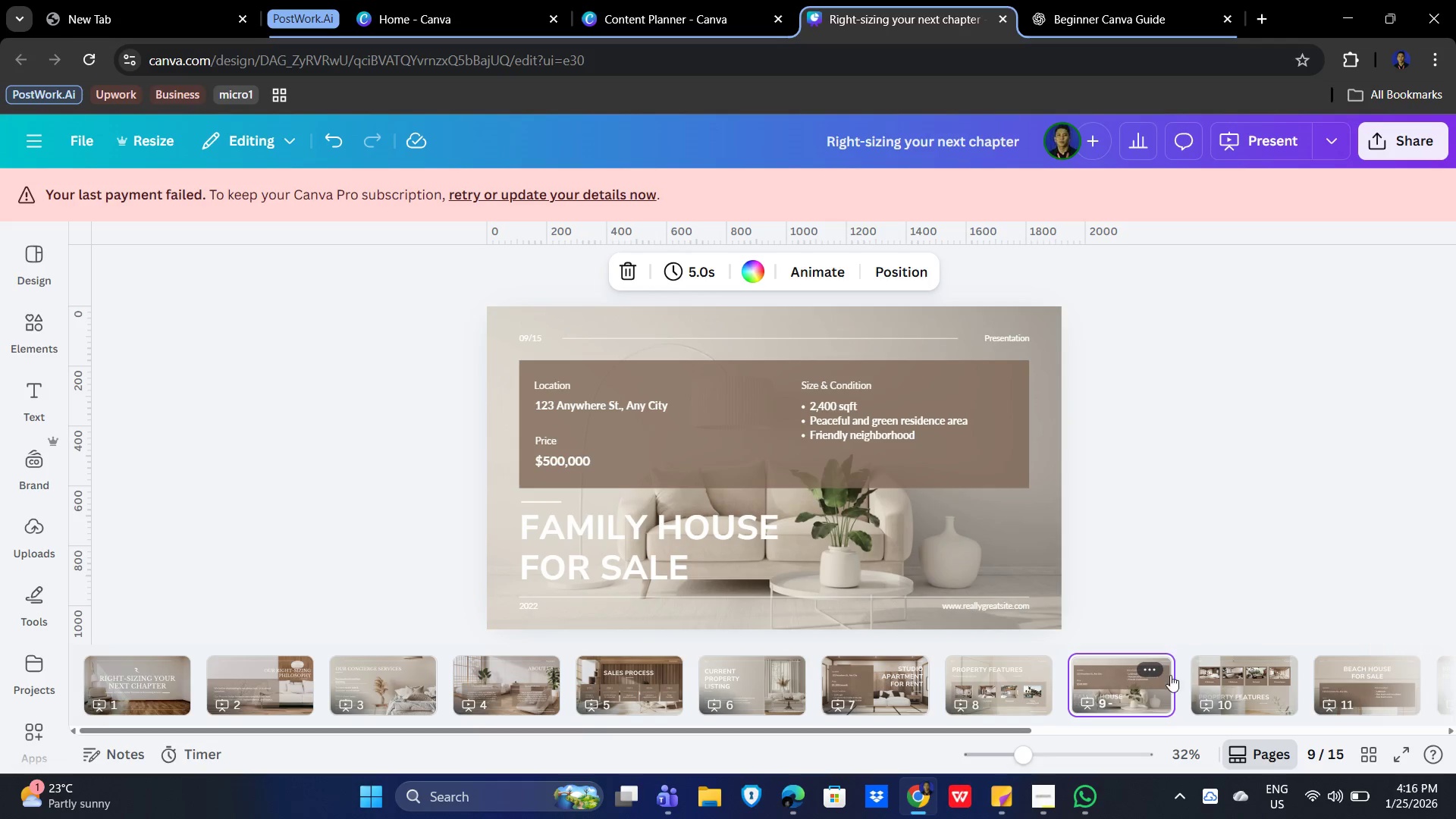 
mouse_move([1185, 677])
 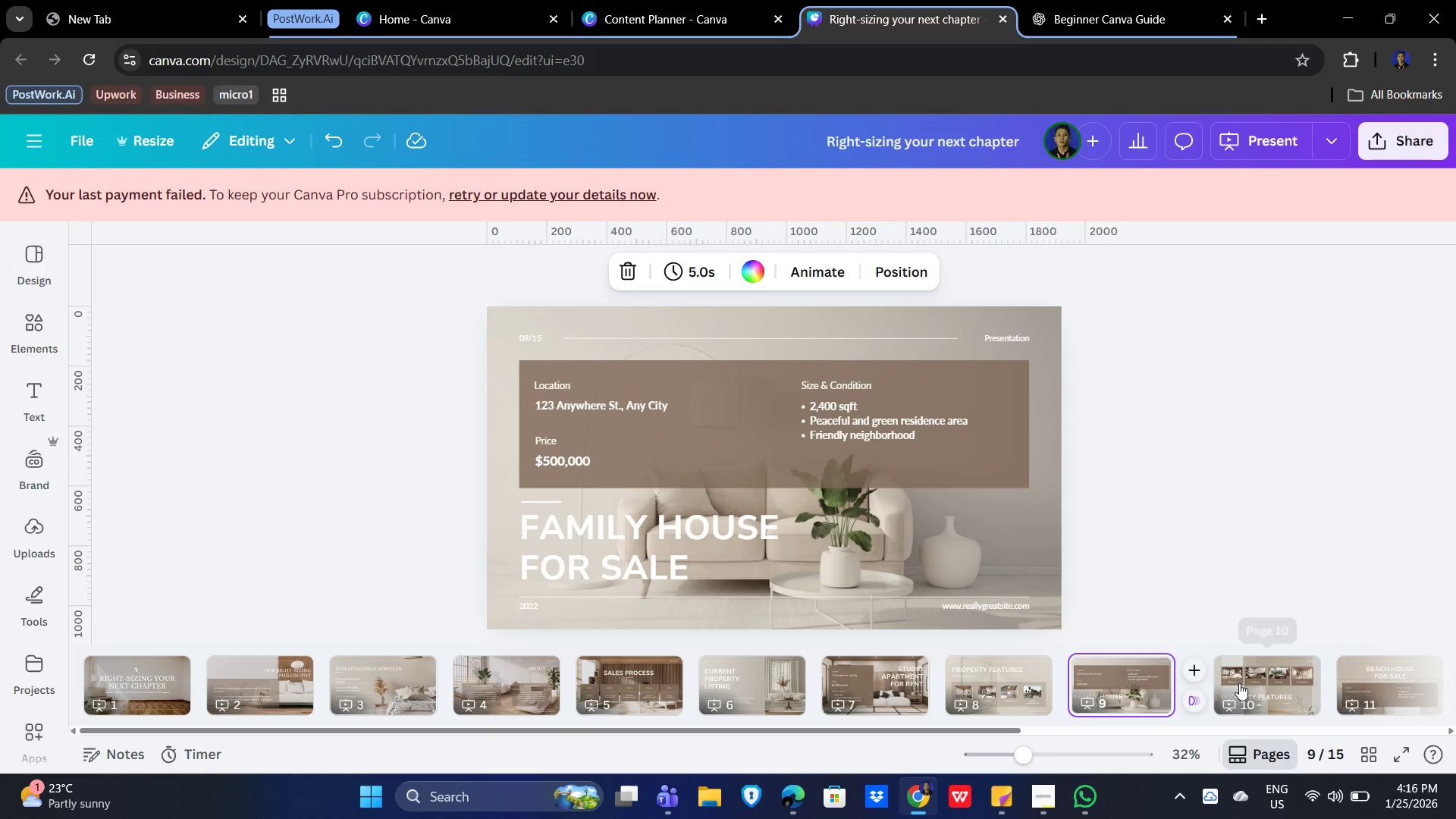 
left_click([1239, 683])
 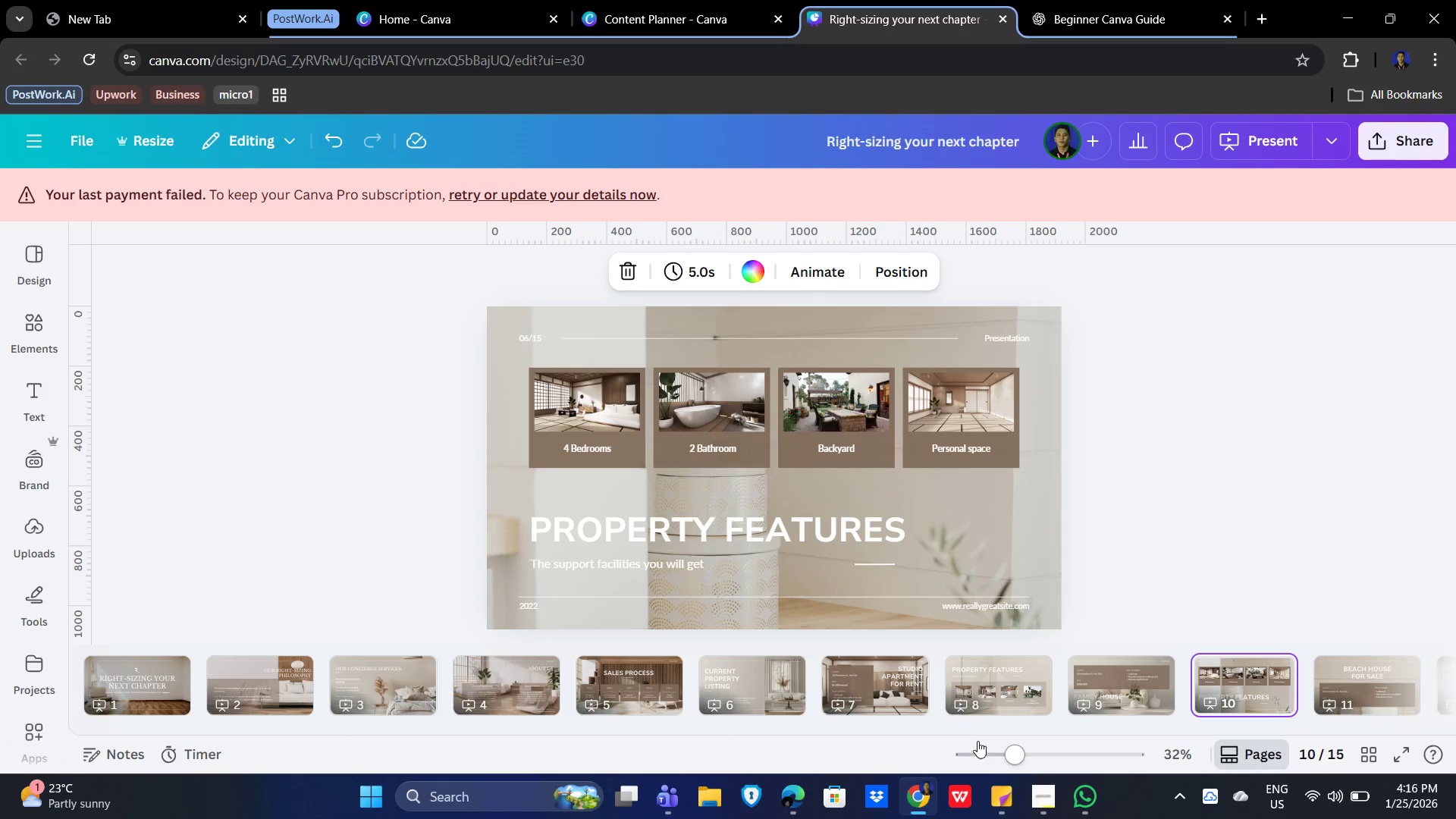 
left_click_drag(start_coordinate=[982, 732], to_coordinate=[1191, 733])
 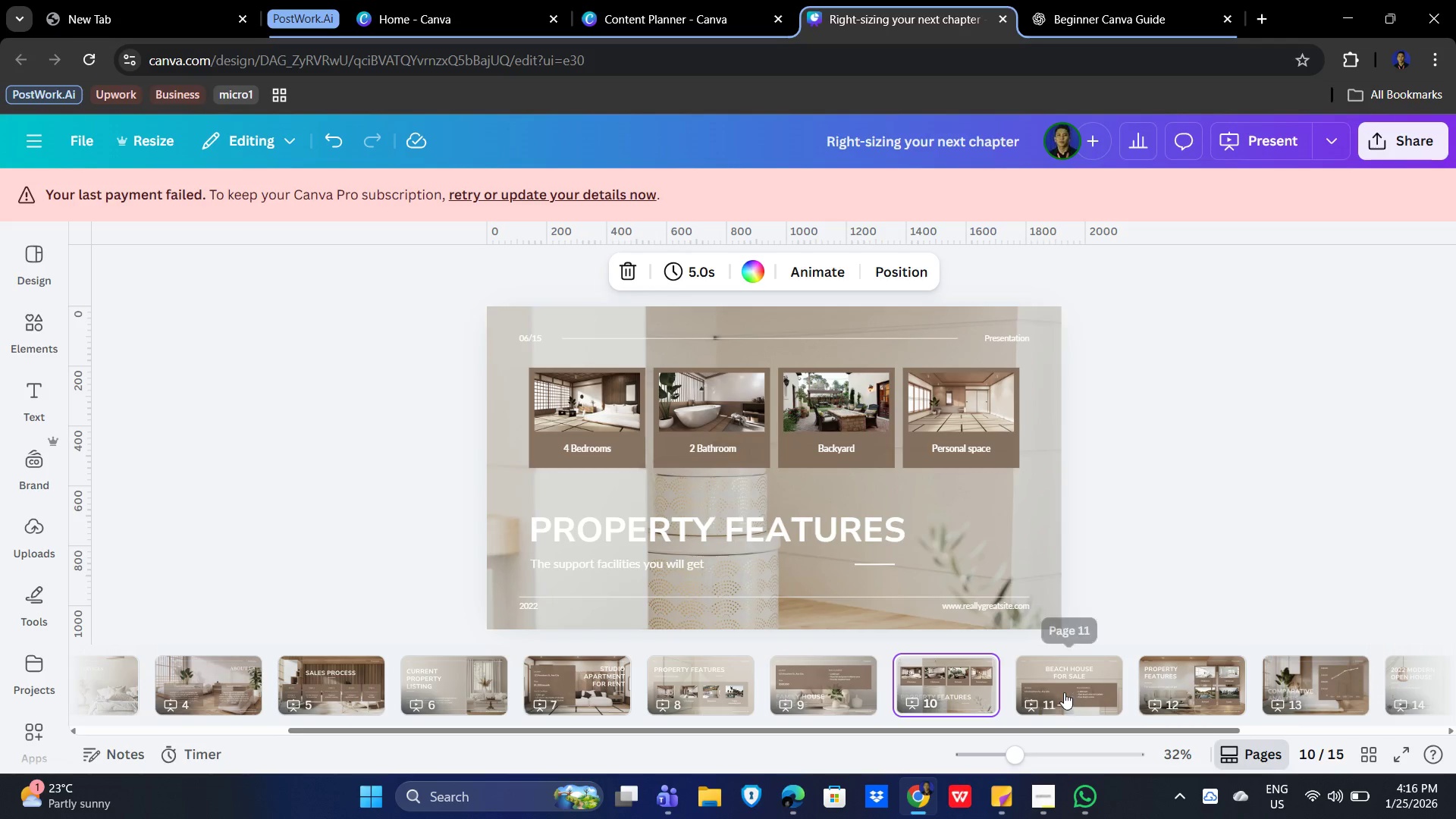 
left_click([1064, 692])
 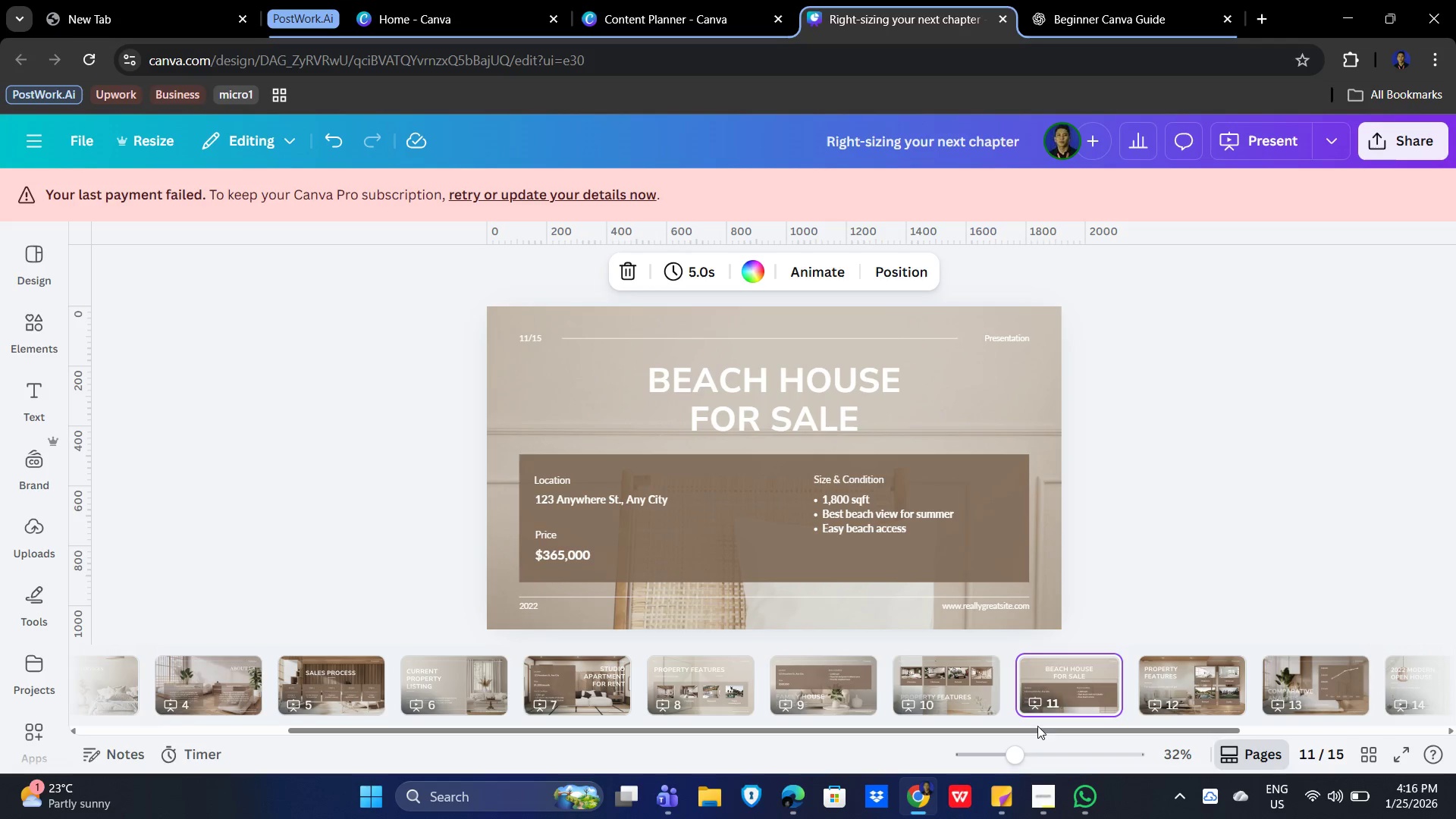 
left_click_drag(start_coordinate=[1033, 731], to_coordinate=[1171, 731])
 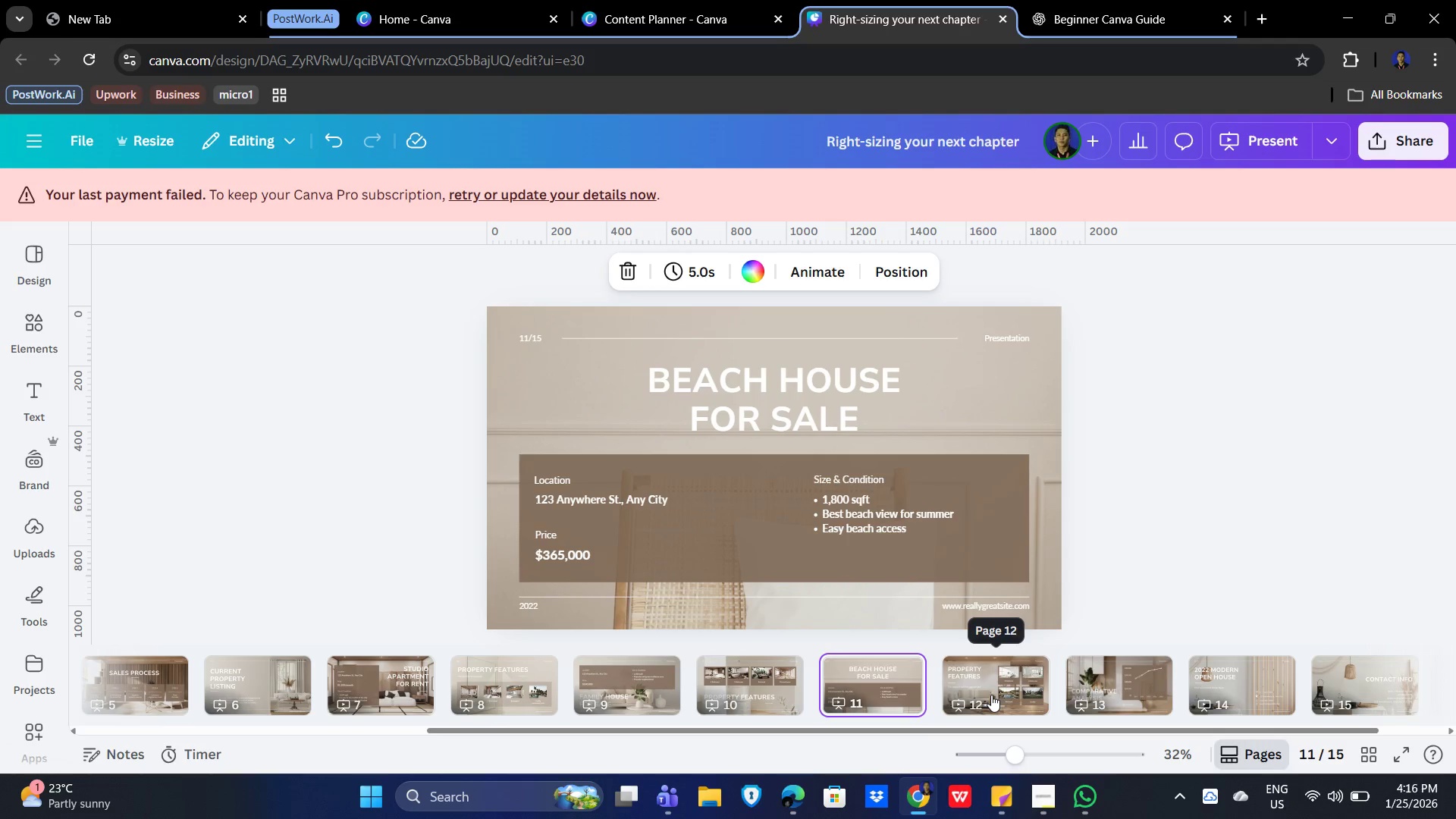 
left_click([991, 695])
 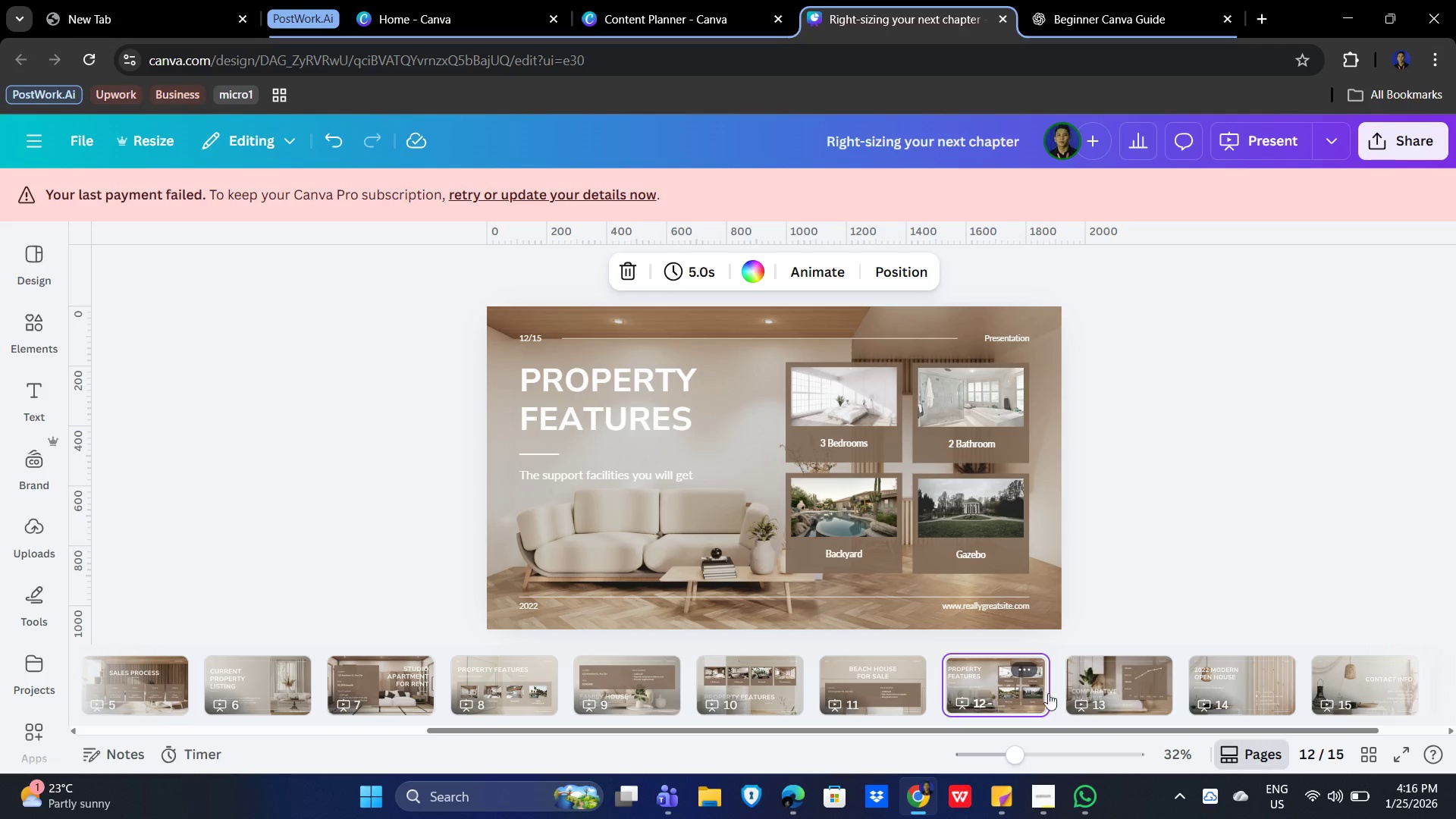 
left_click([1110, 684])
 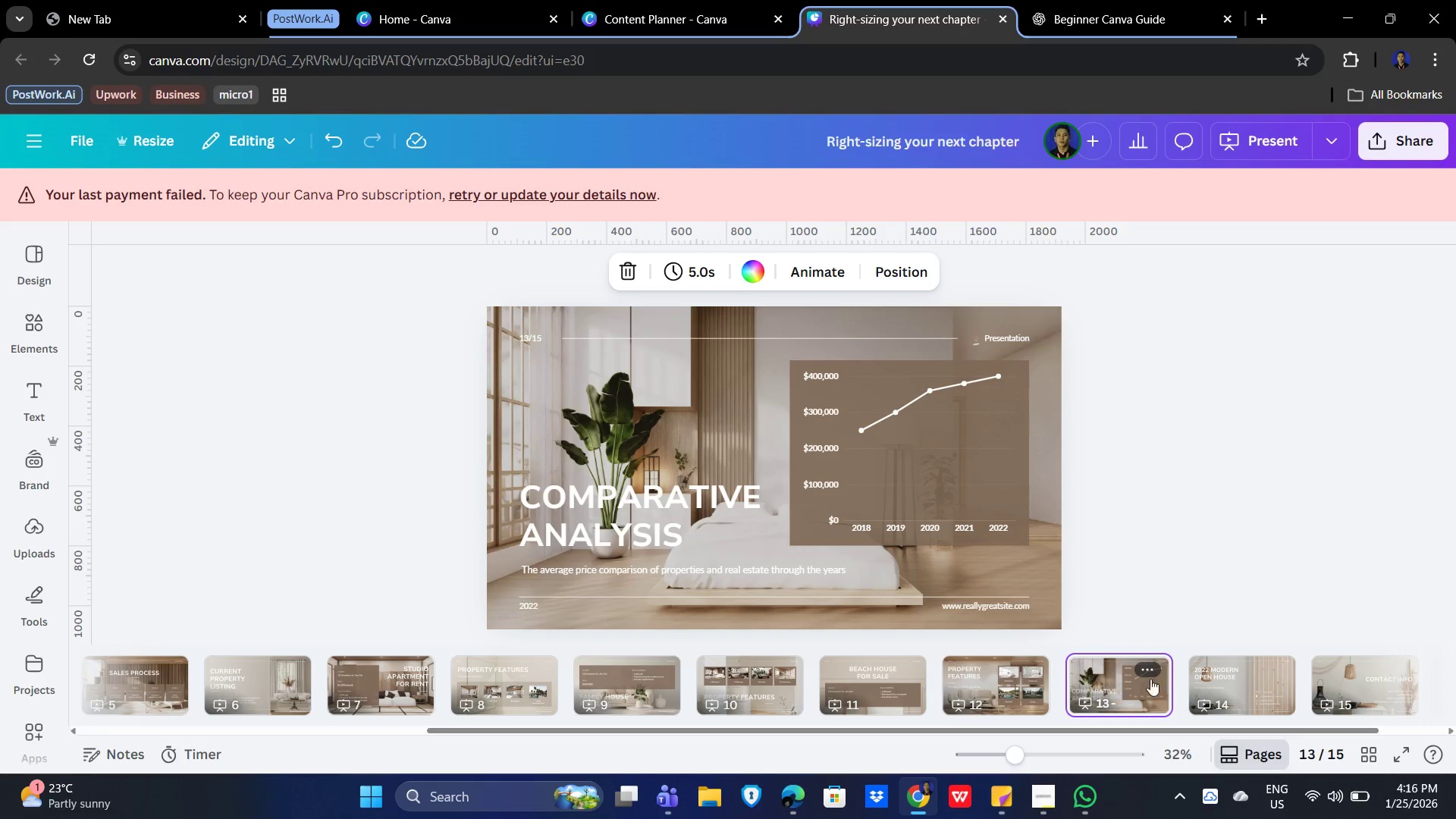 
left_click([1228, 674])
 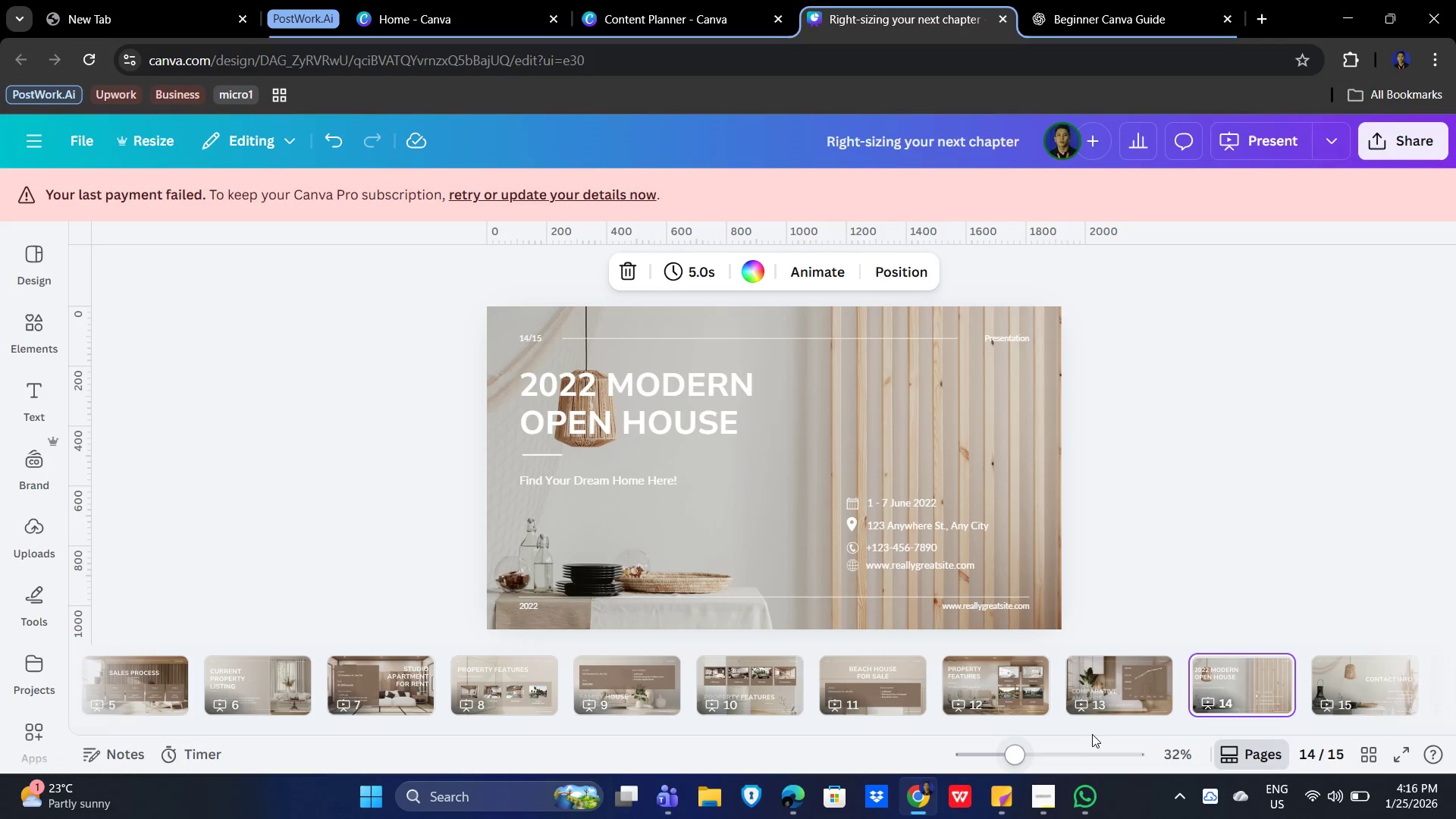 
left_click_drag(start_coordinate=[1094, 730], to_coordinate=[1214, 723])
 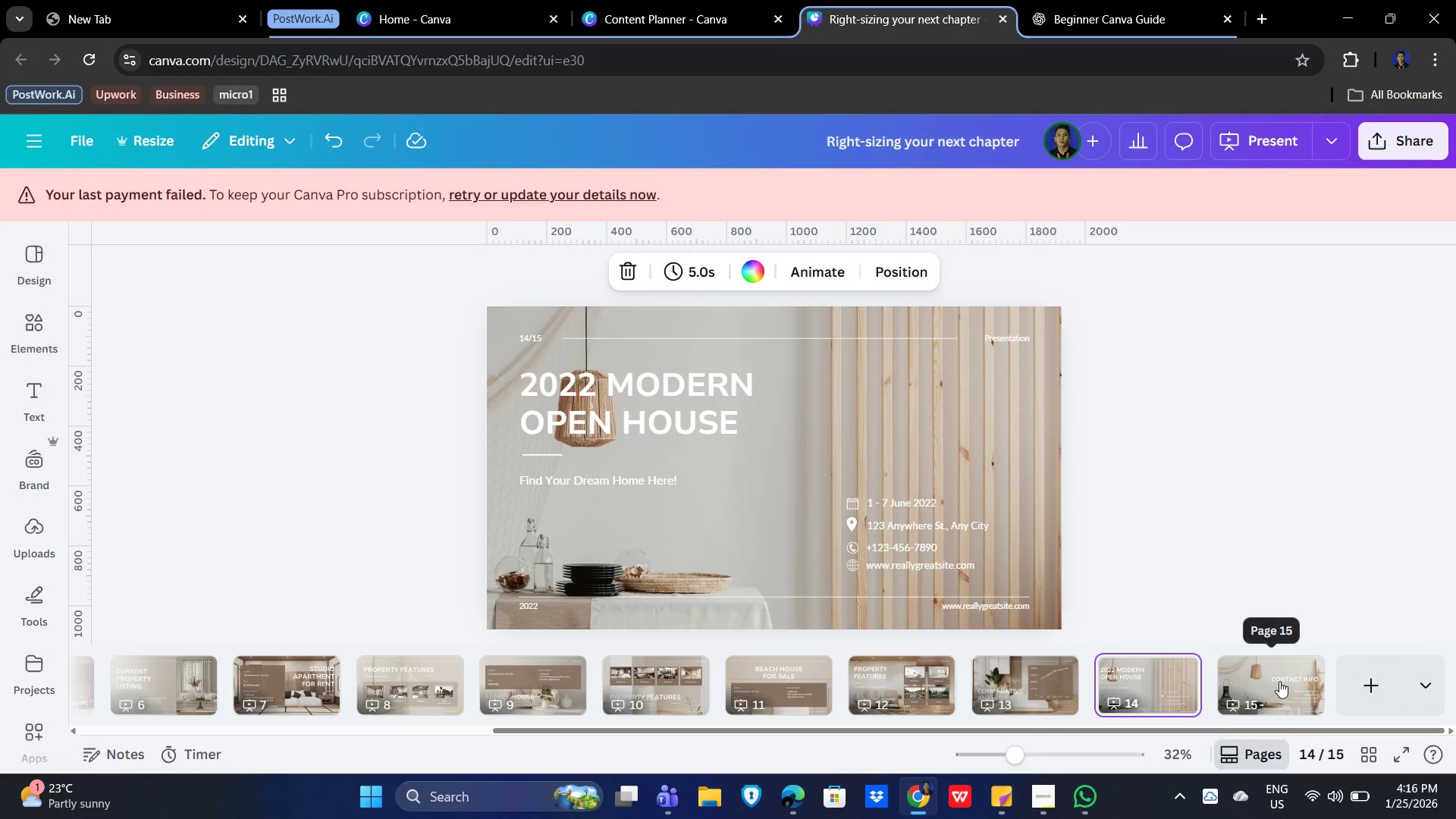 
left_click([1279, 681])
 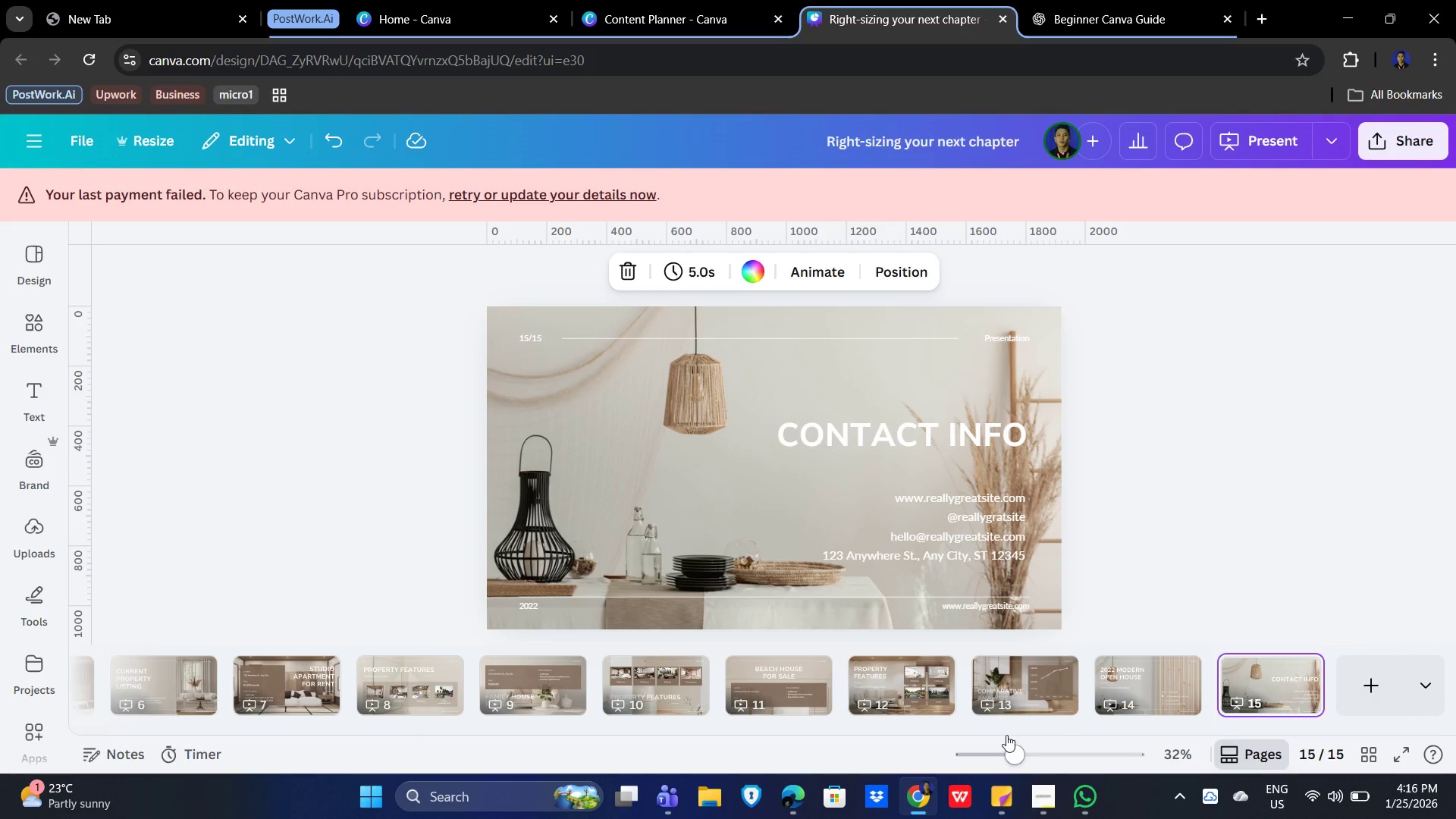 
left_click_drag(start_coordinate=[1006, 732], to_coordinate=[629, 731])
 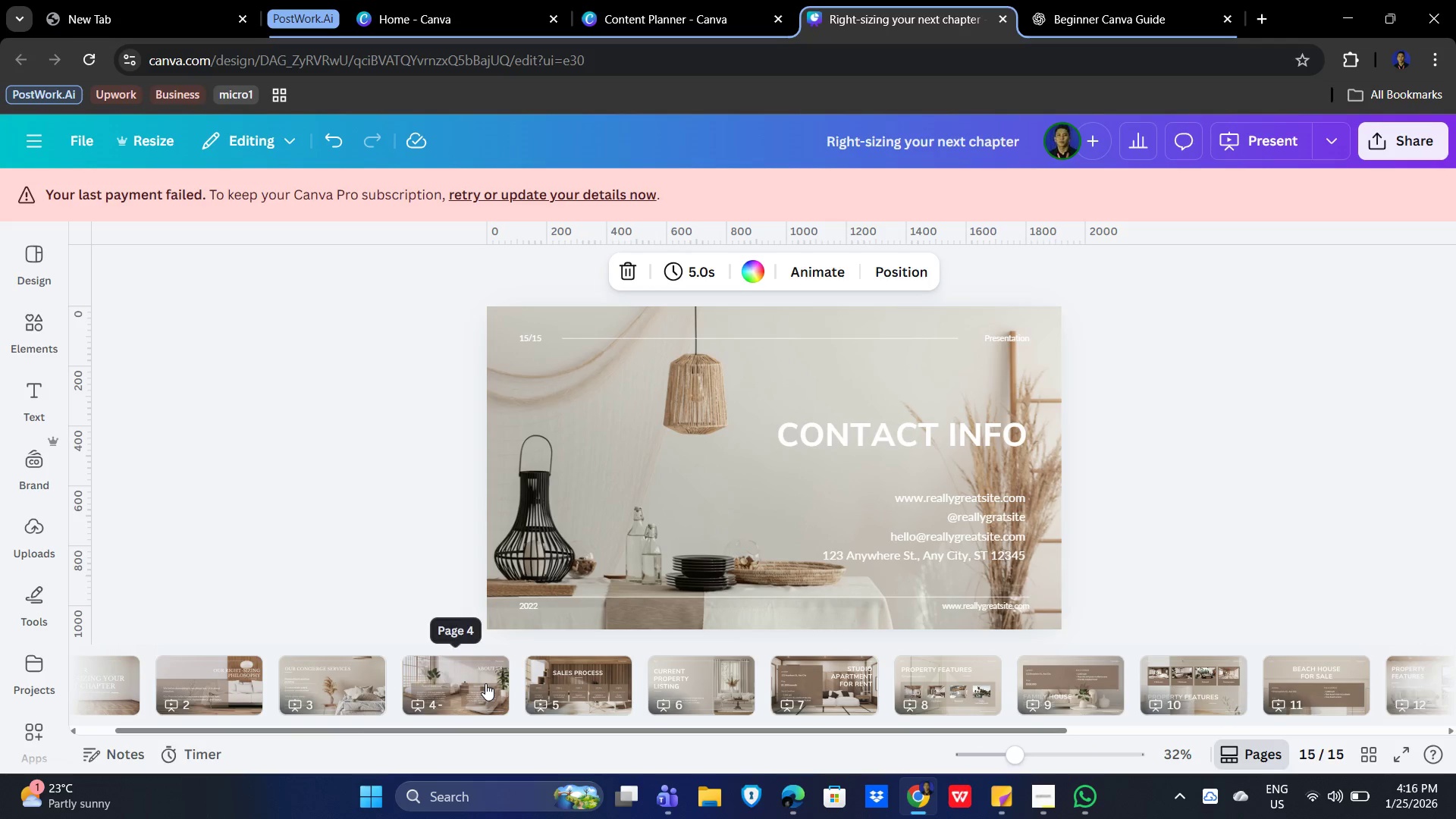 
left_click([585, 683])
 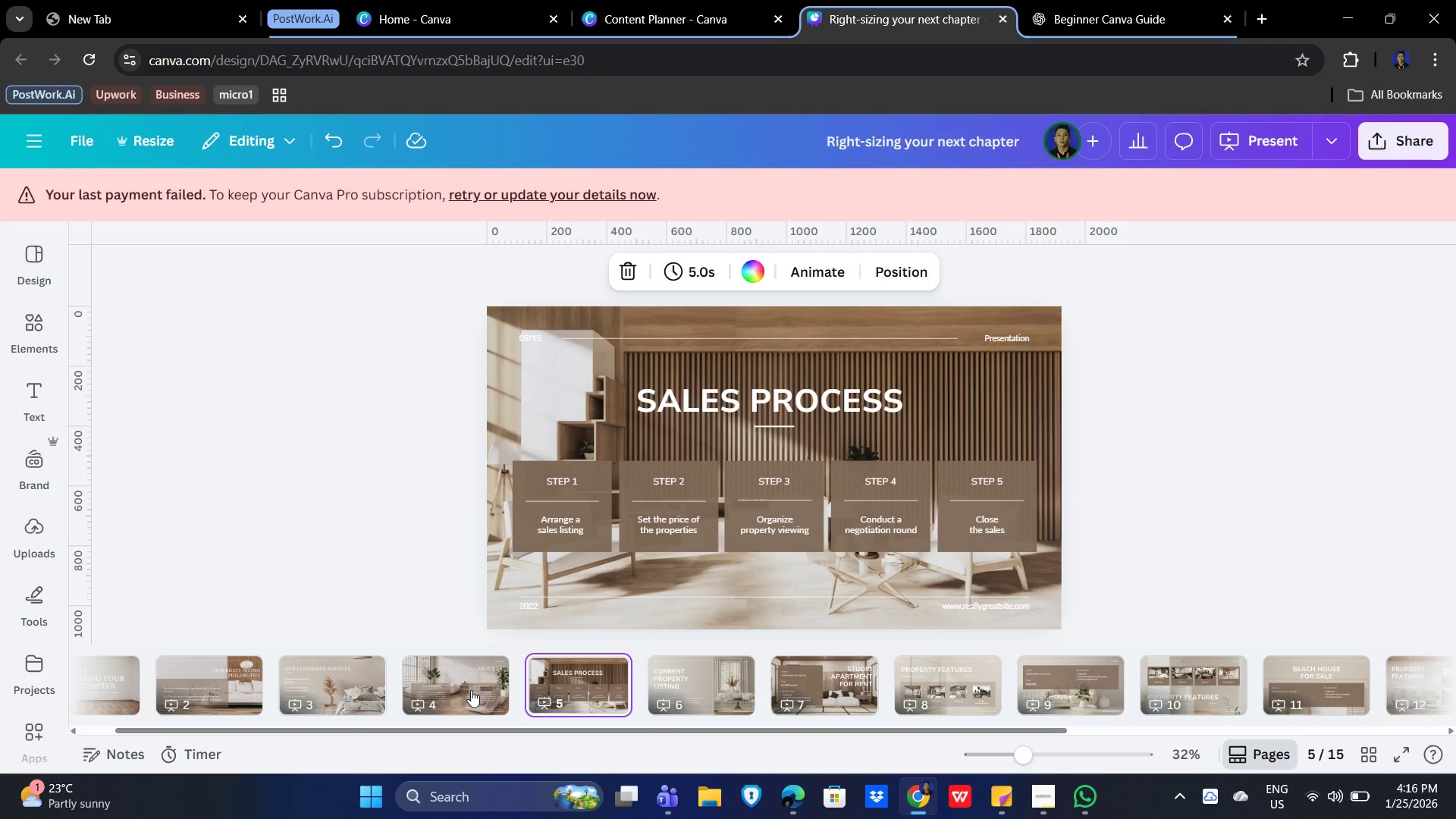 
left_click([468, 691])
 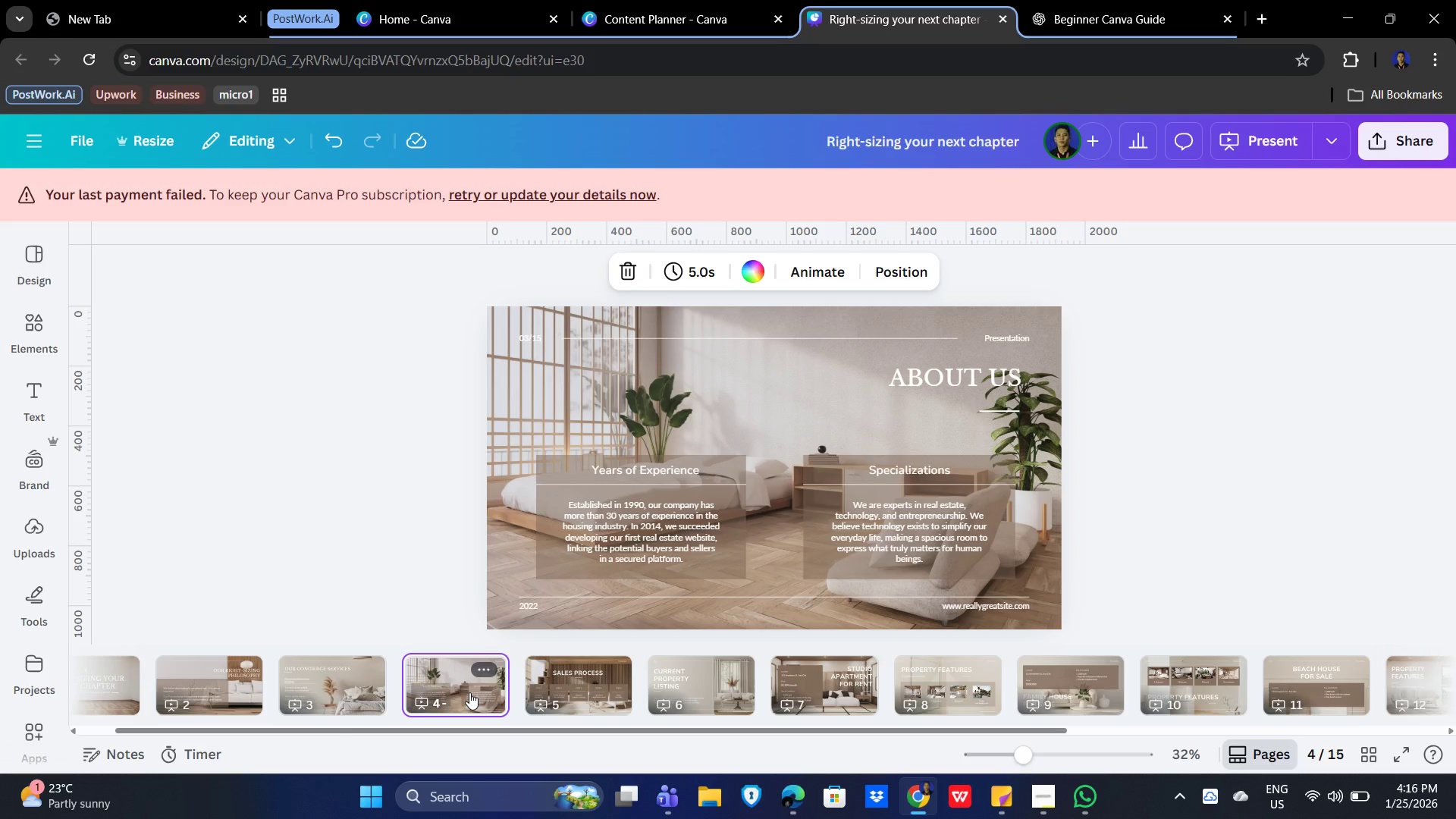 
wait(8.16)
 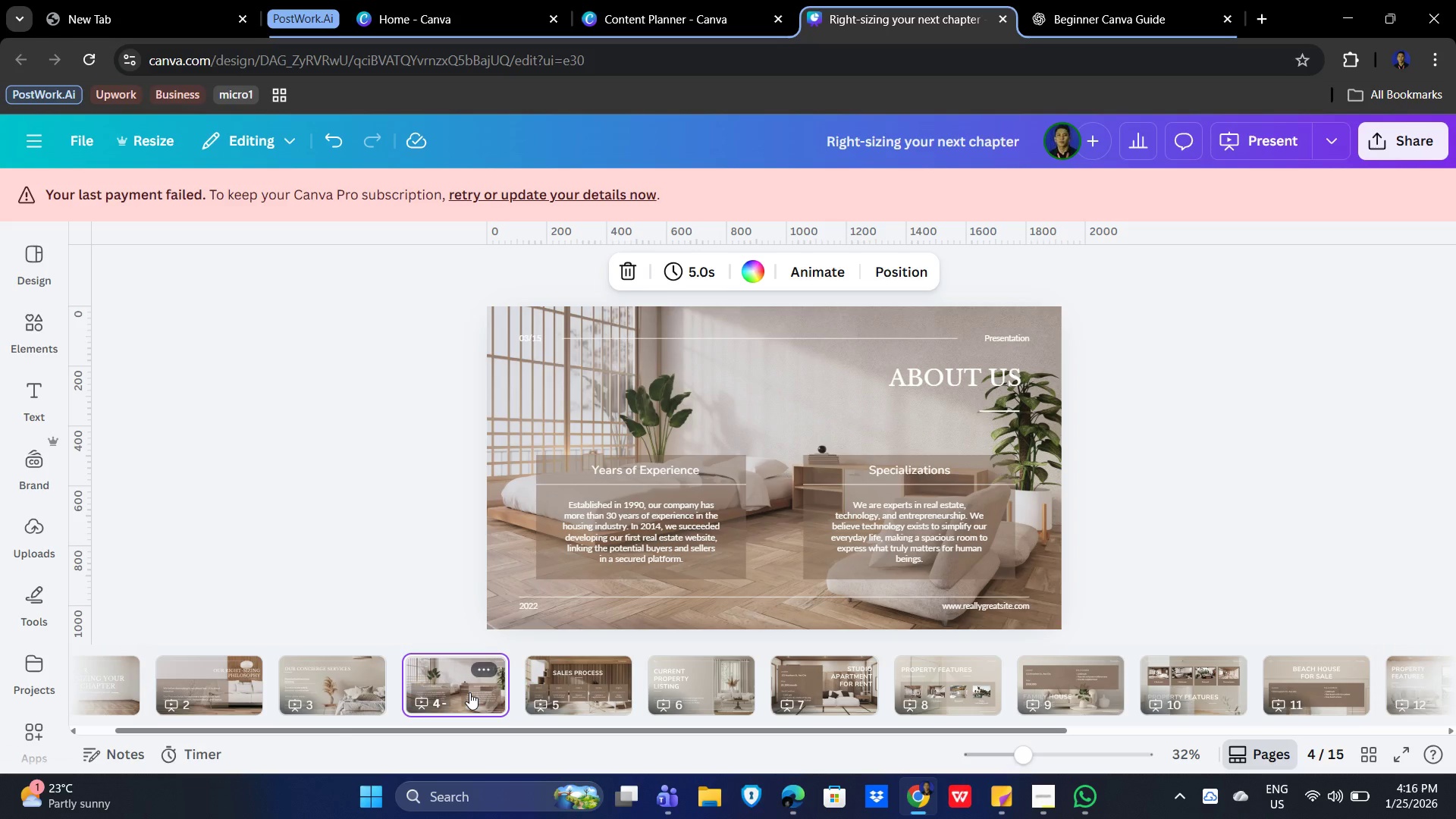 
left_click_drag(start_coordinate=[444, 661], to_coordinate=[651, 662])
 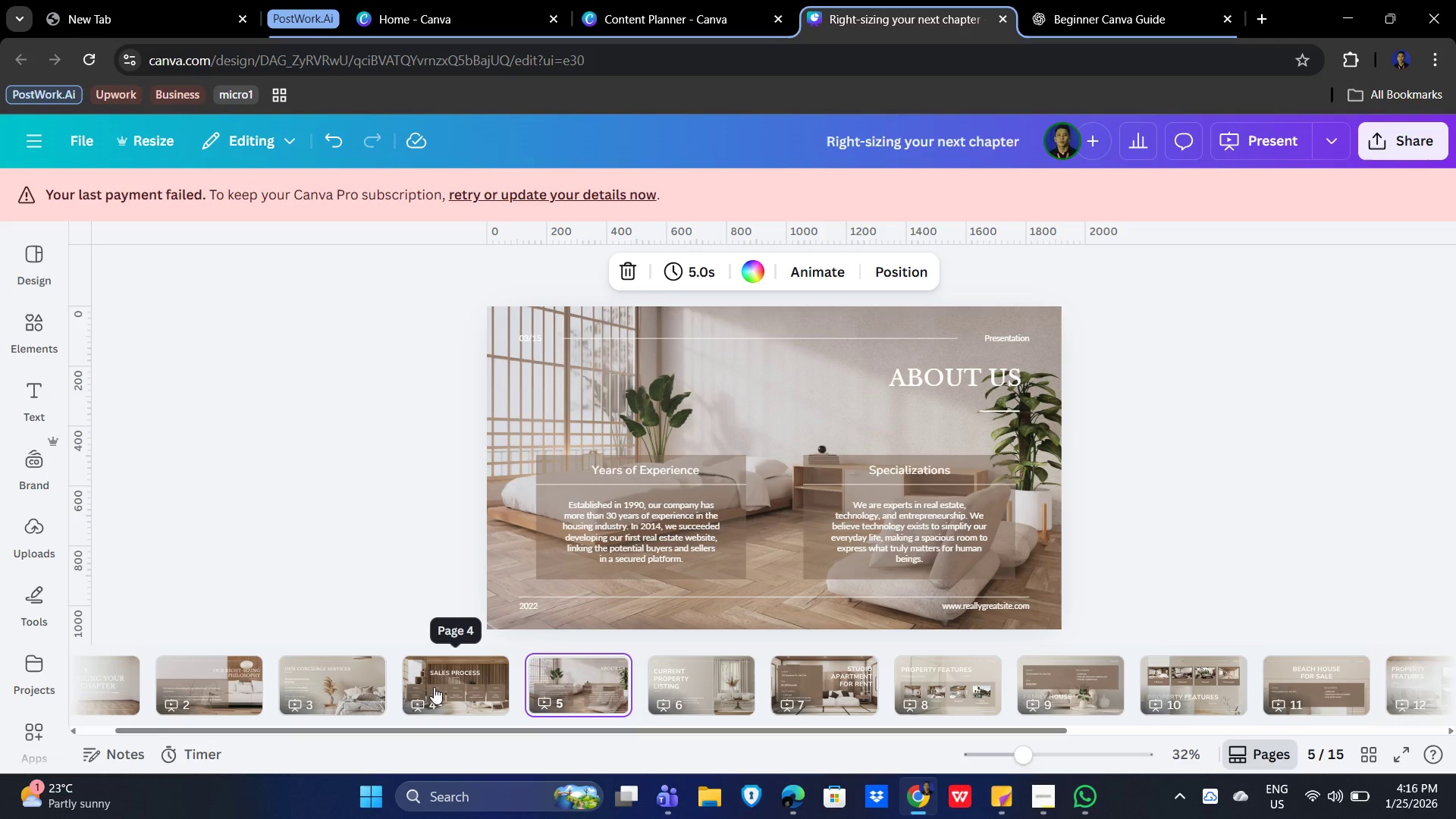 
left_click([438, 682])
 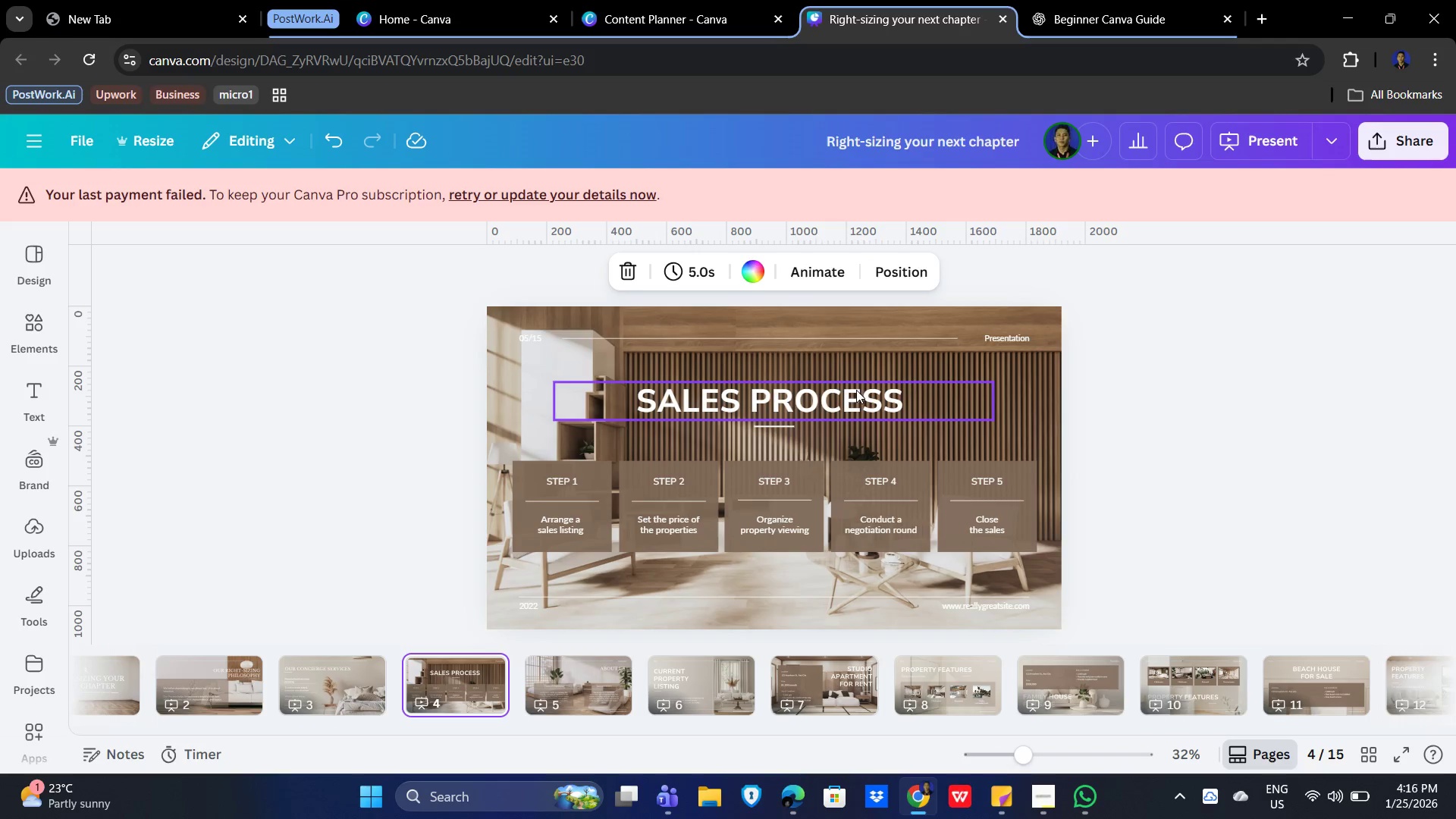 
left_click([833, 400])
 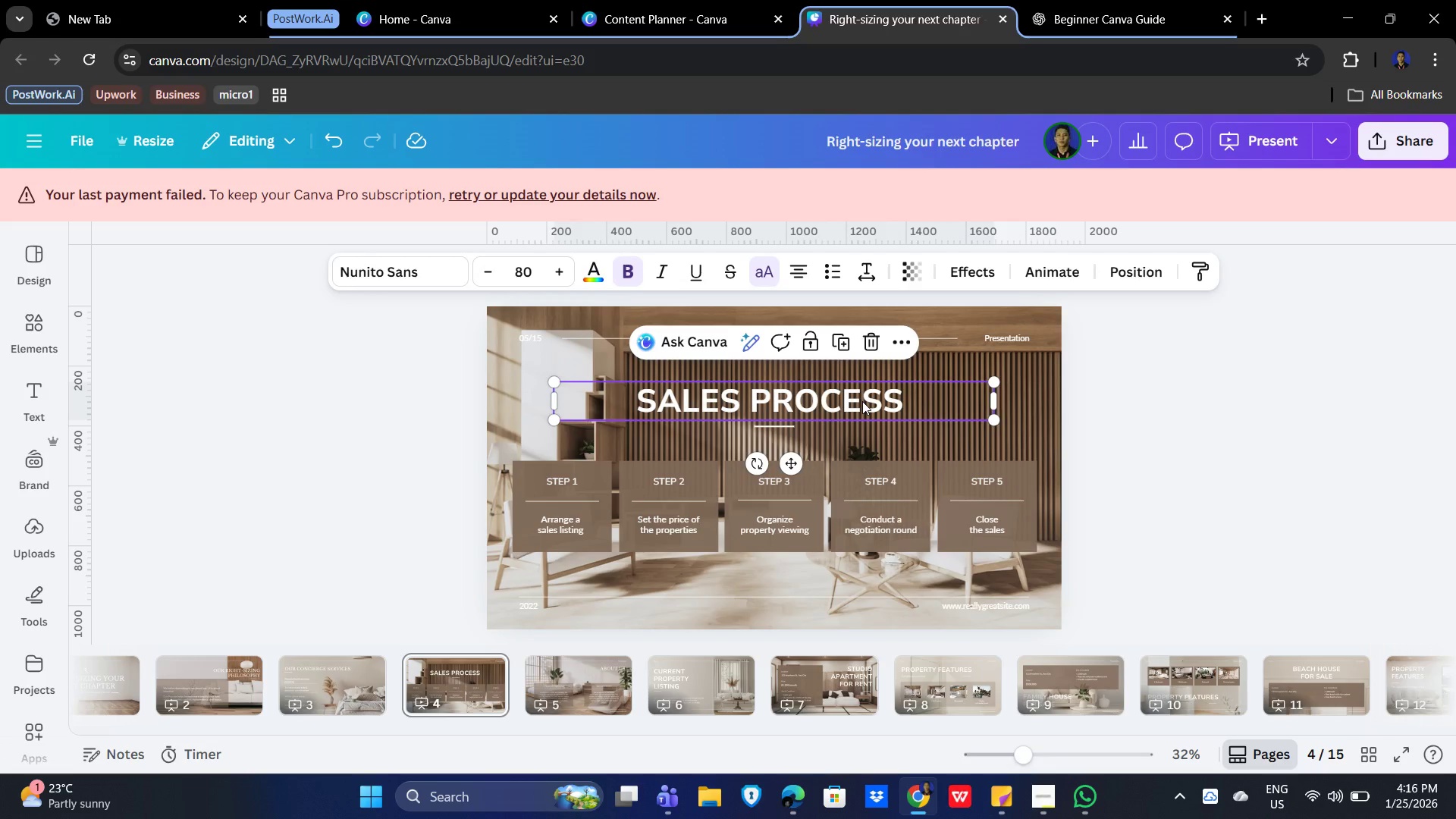 
left_click([862, 401])
 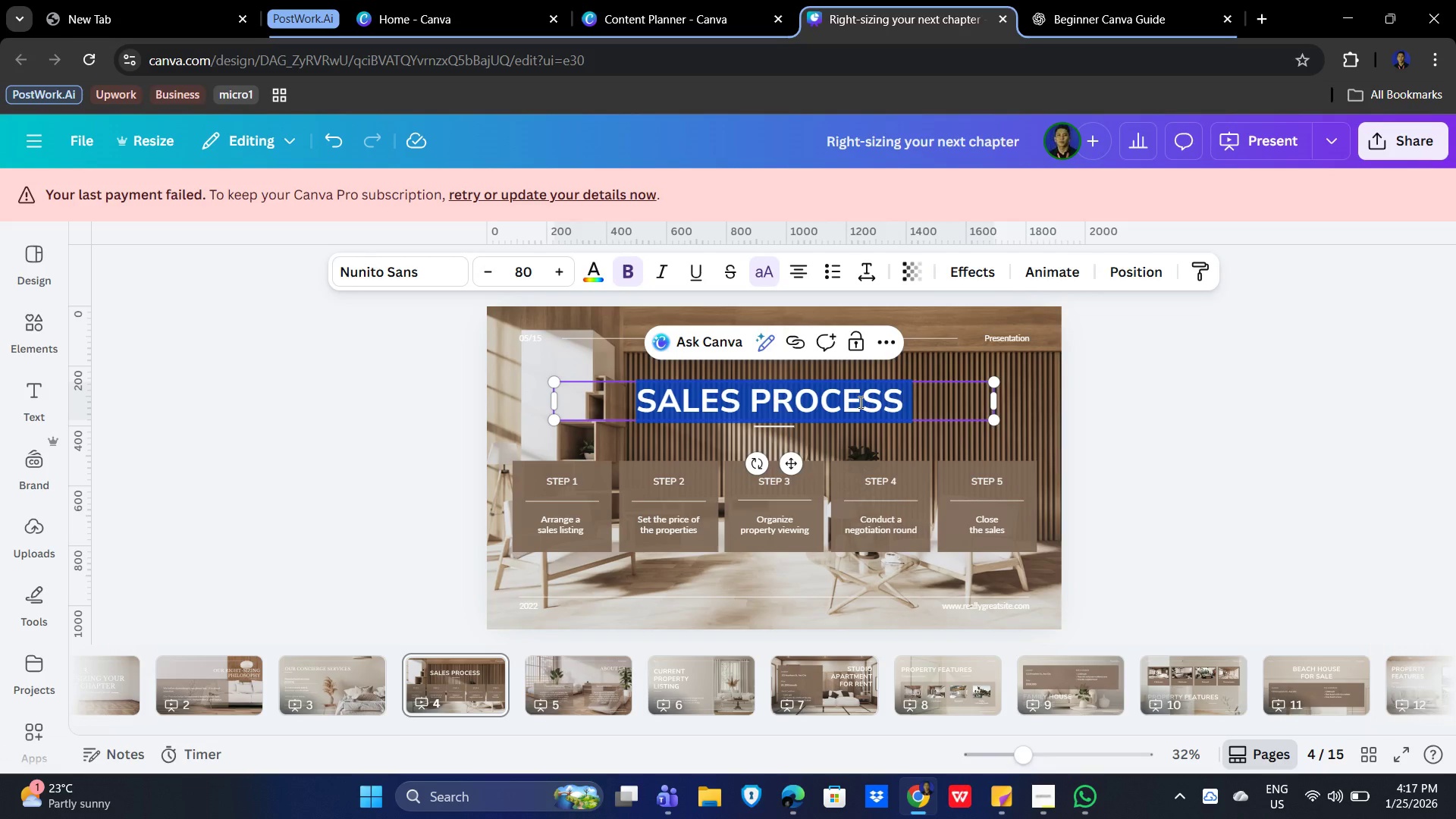 
wait(39.47)
 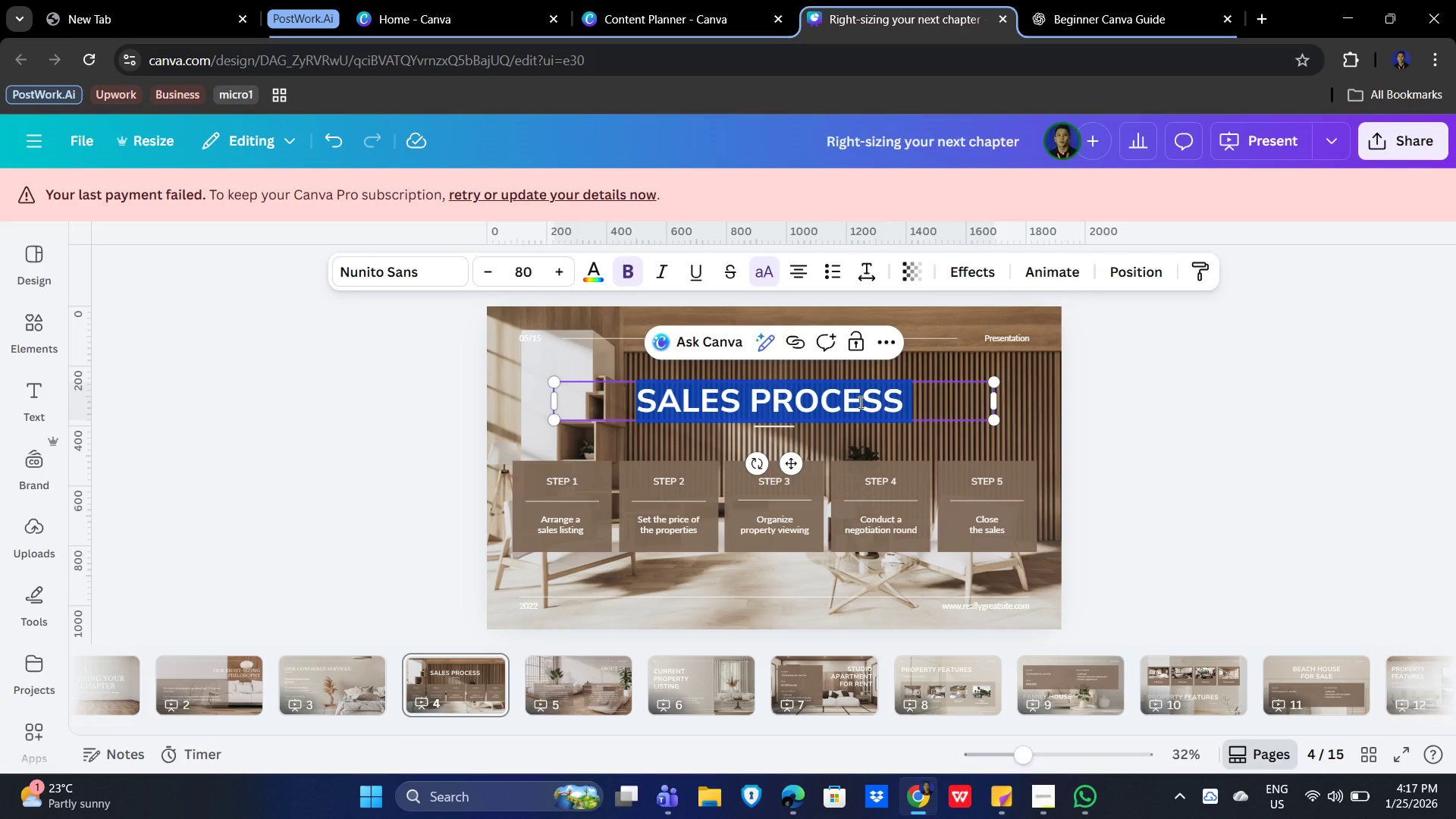 
left_click([1043, 806])